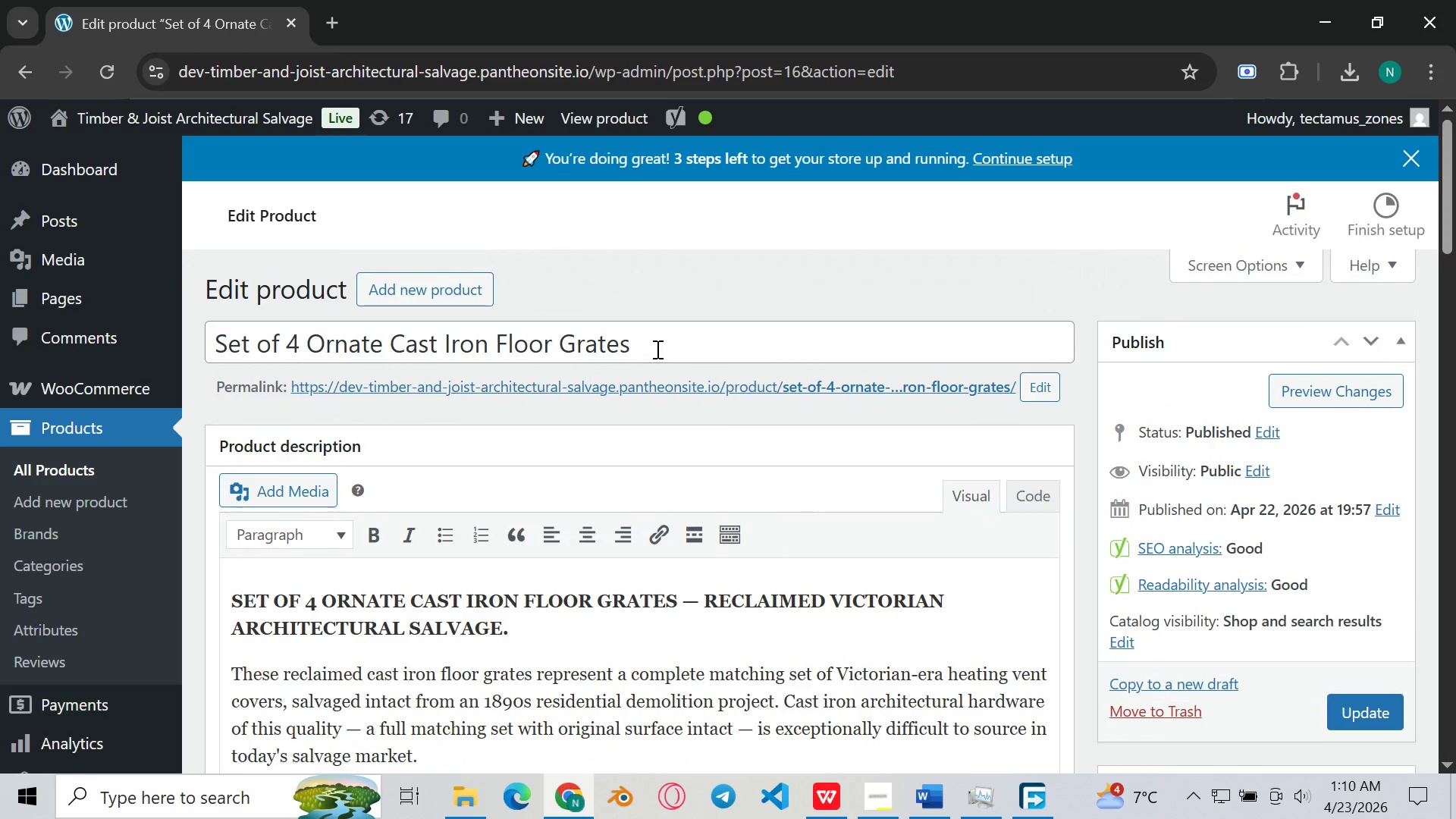 
left_click([1291, 396])
 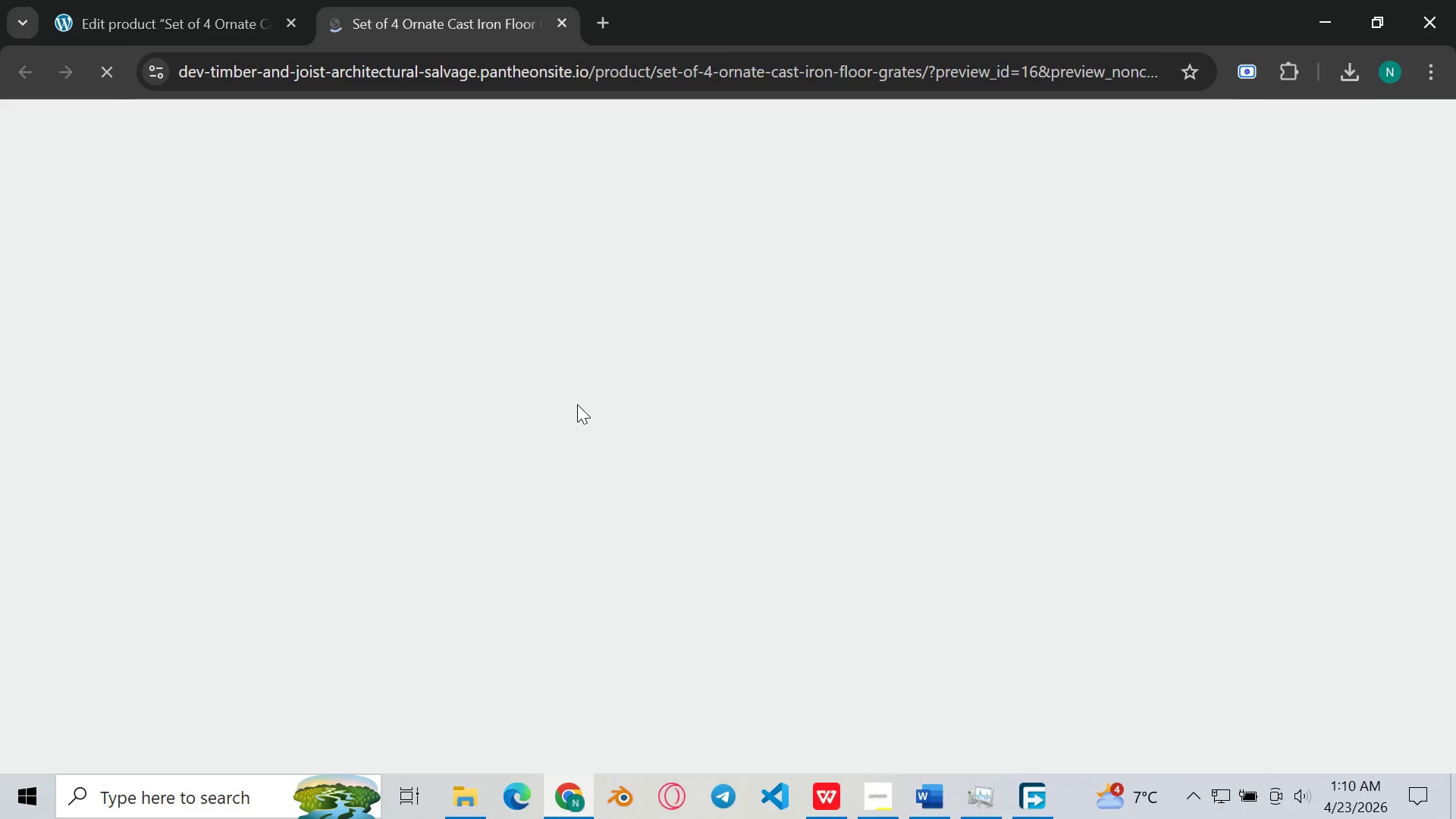 
wait(5.23)
 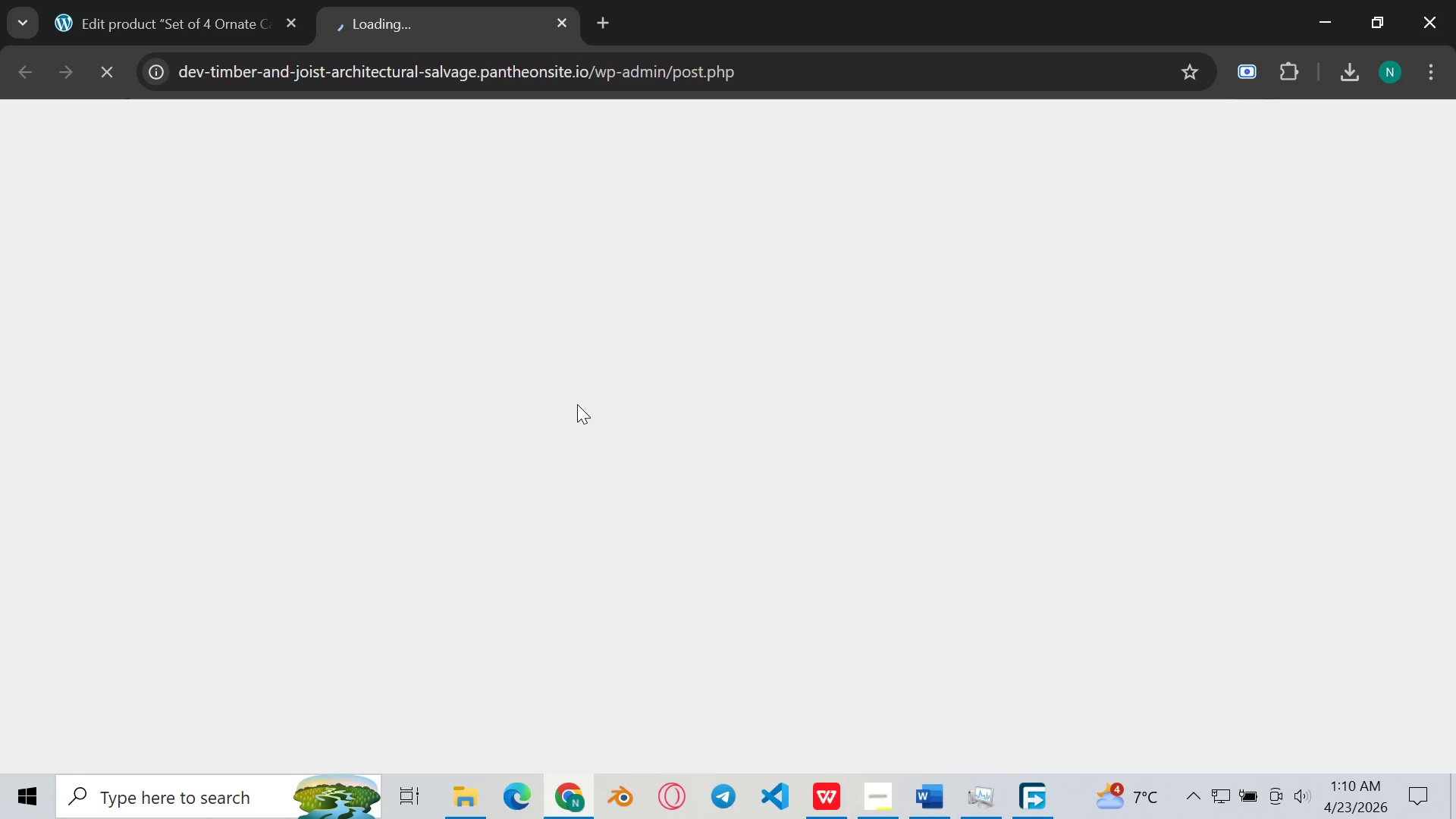 
scroll: coordinate [577, 404], scroll_direction: down, amount: 4.0
 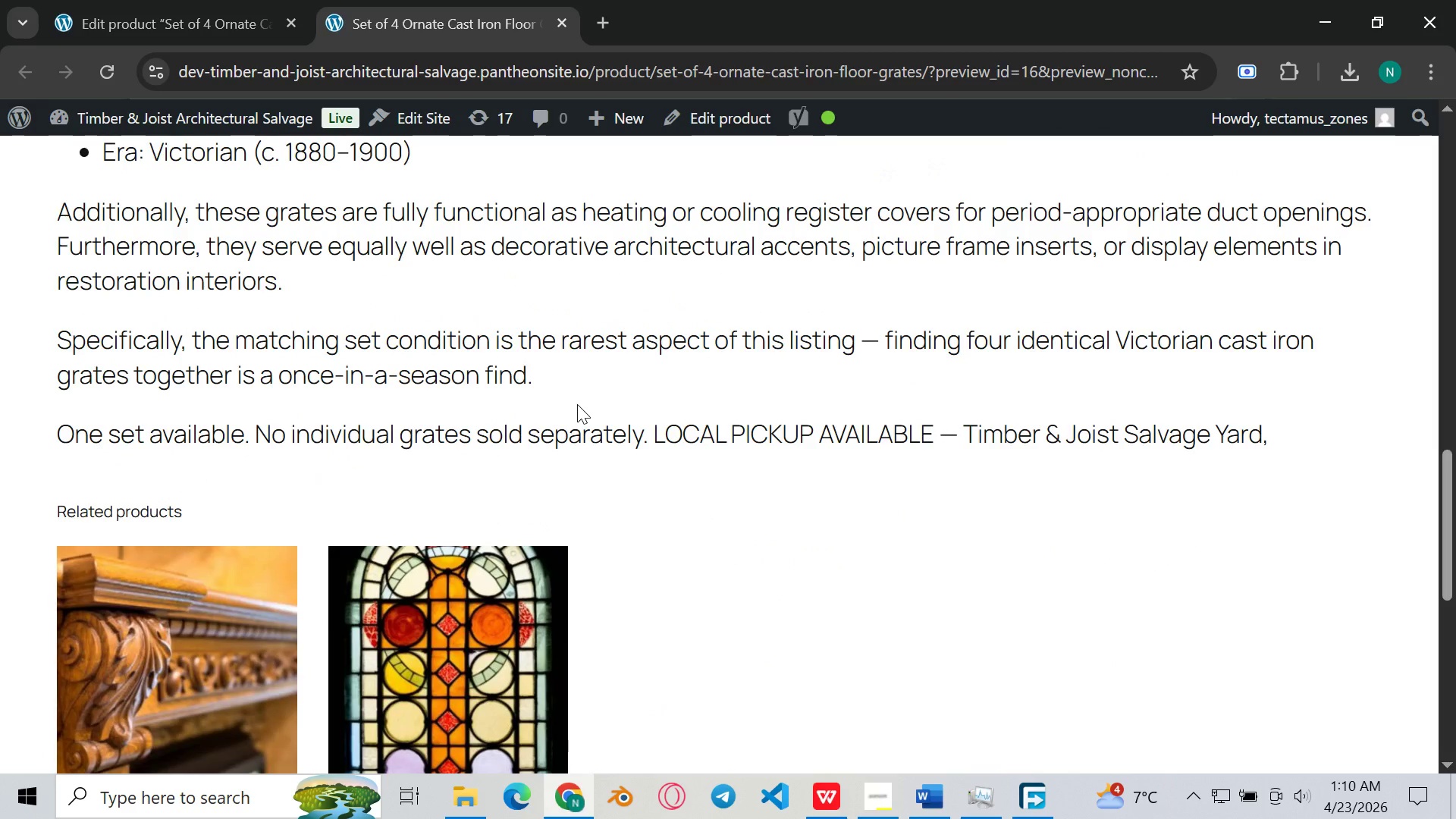 
scroll: coordinate [577, 404], scroll_direction: none, amount: 0.0
 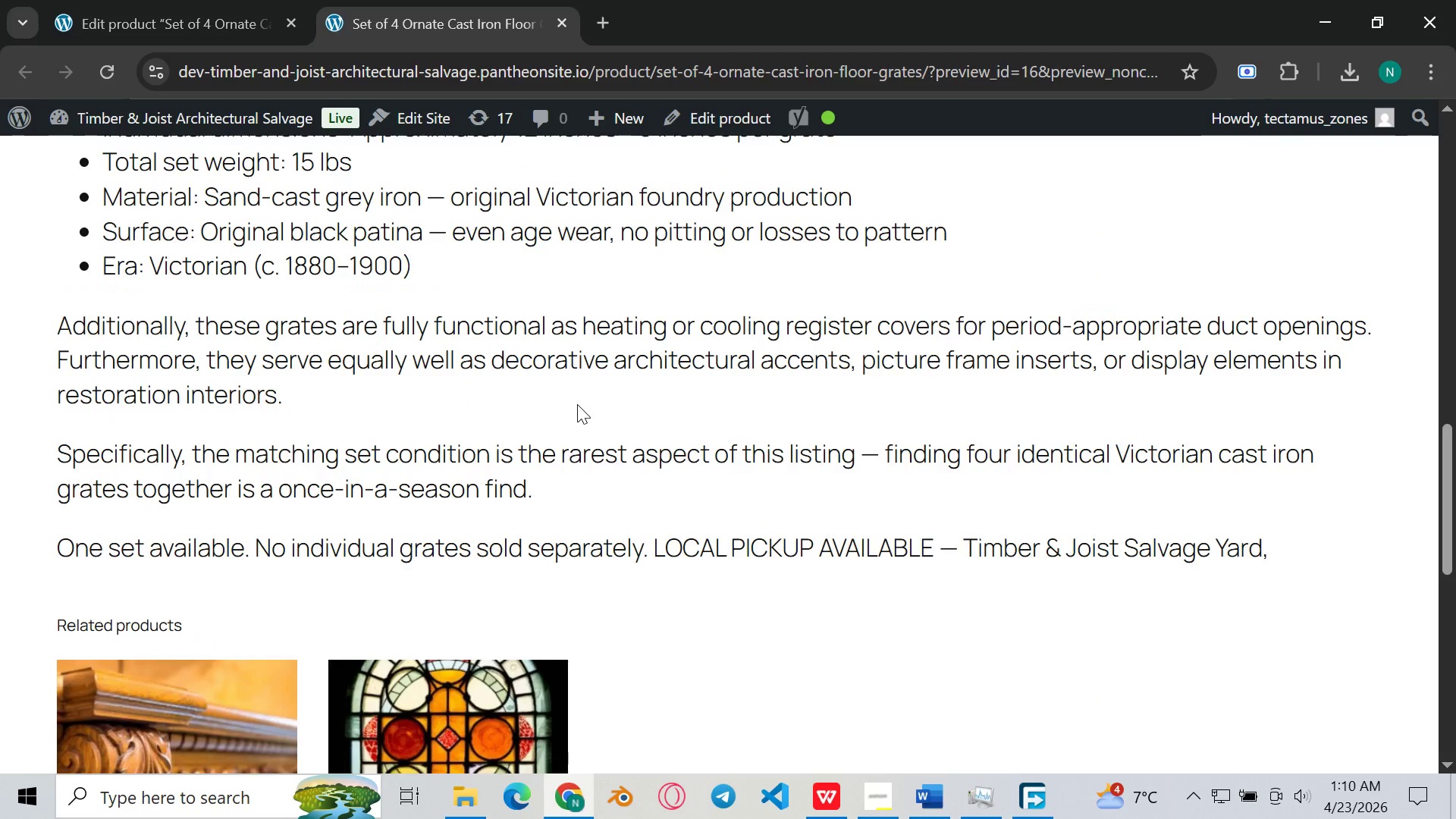 
scroll: coordinate [577, 404], scroll_direction: up, amount: 1.0
 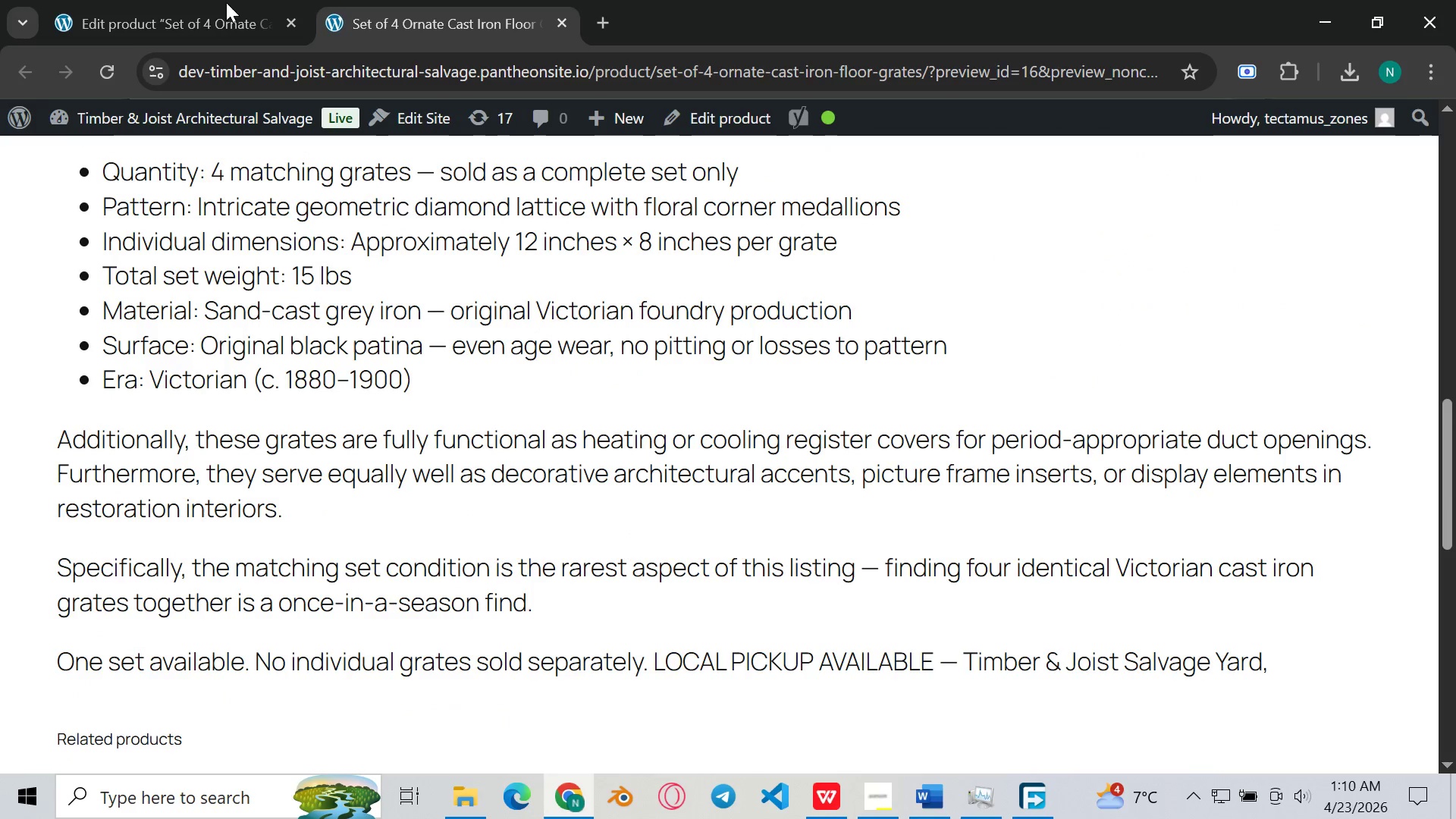 
left_click([197, 0])
 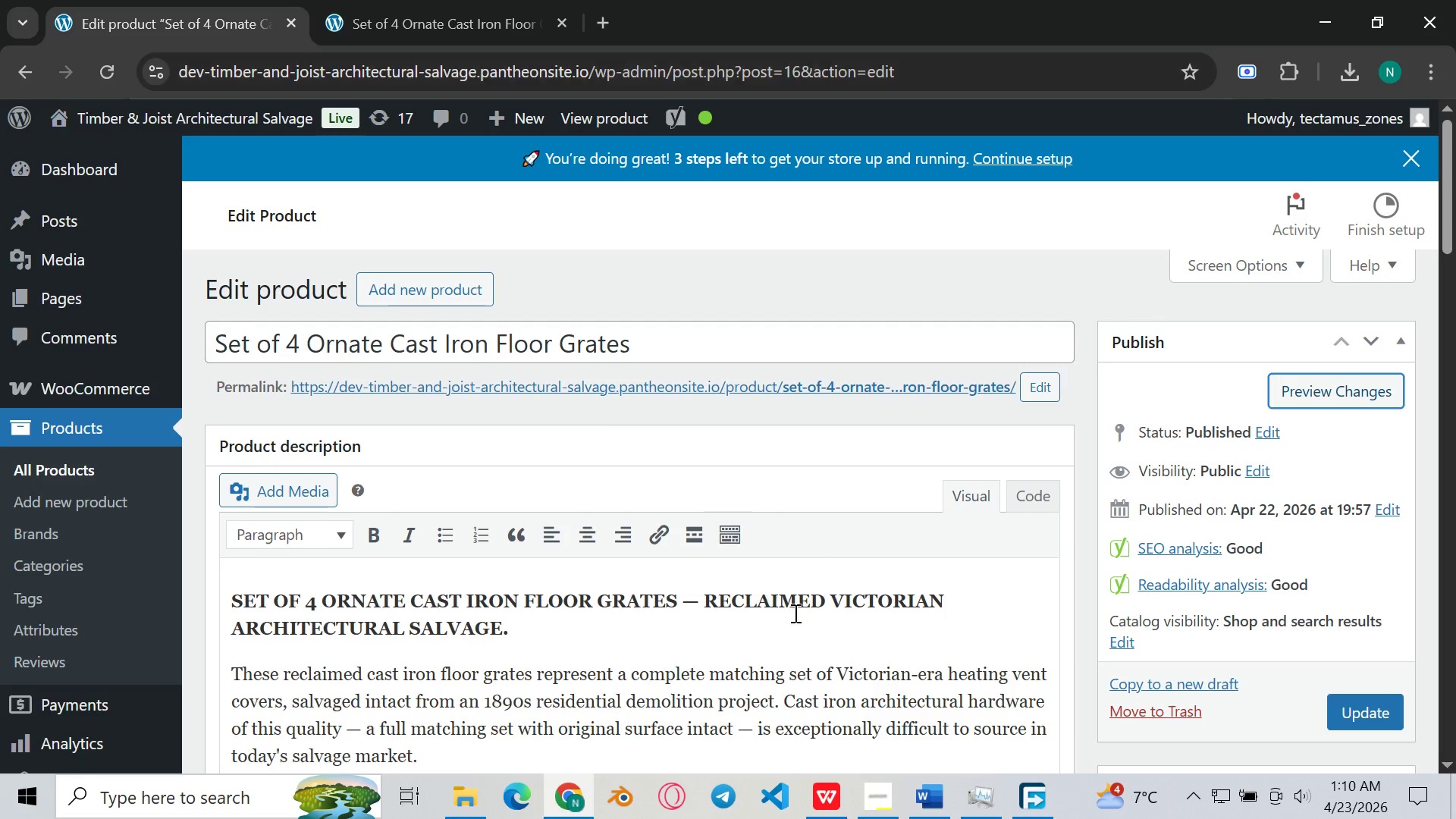 
scroll: coordinate [664, 589], scroll_direction: down, amount: 3.0
 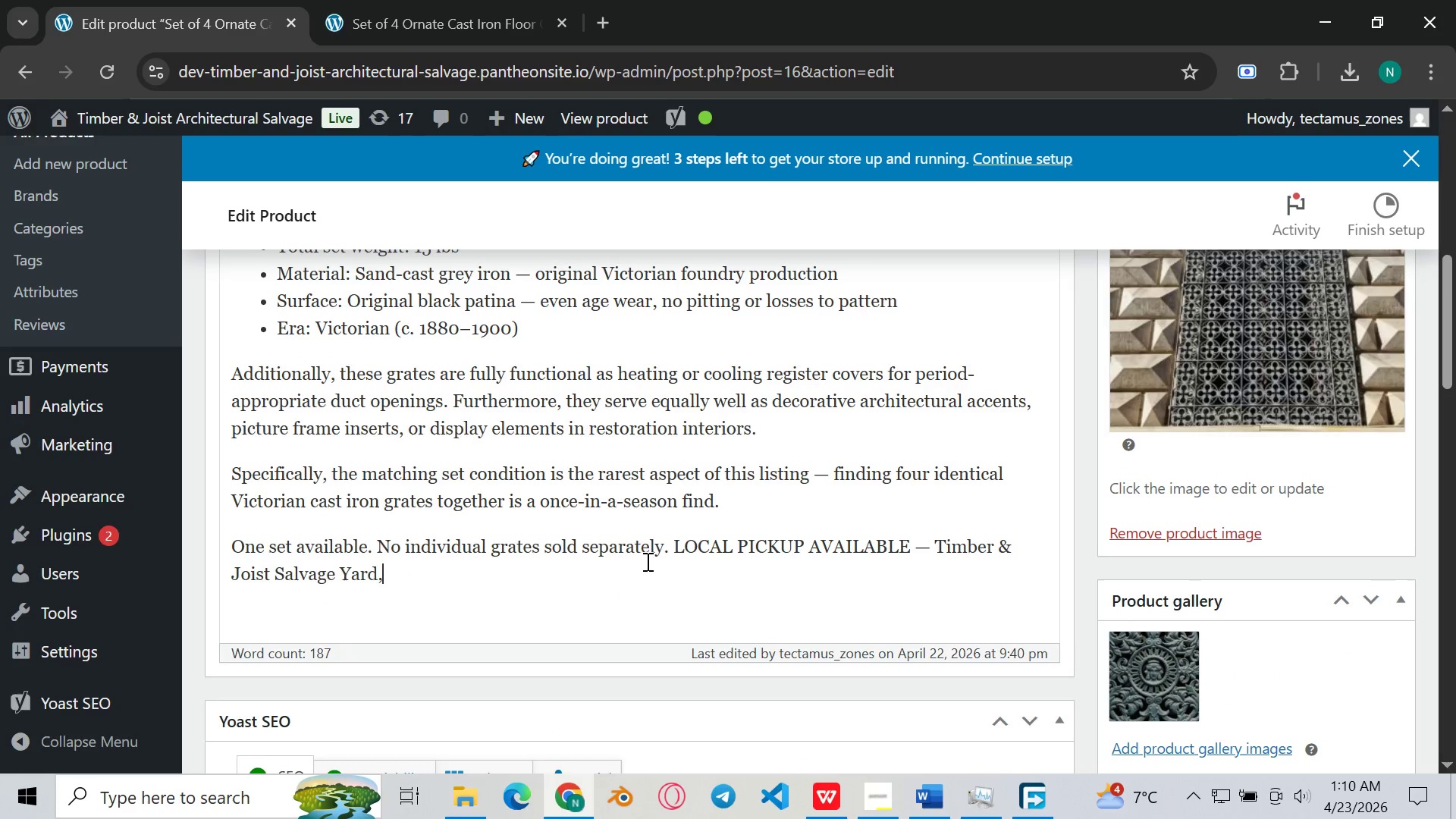 
key(Backspace)
 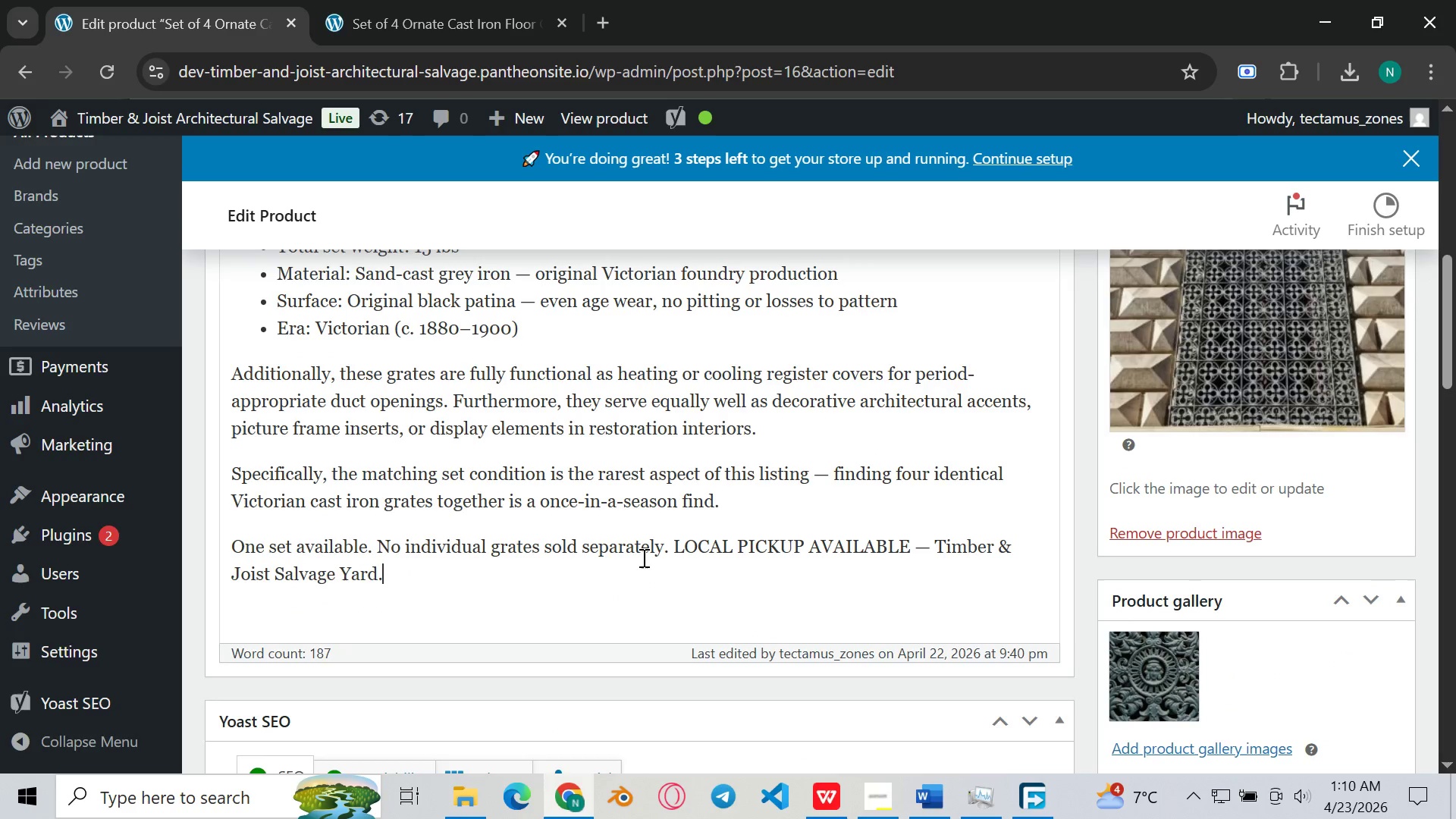 
key(Period)
 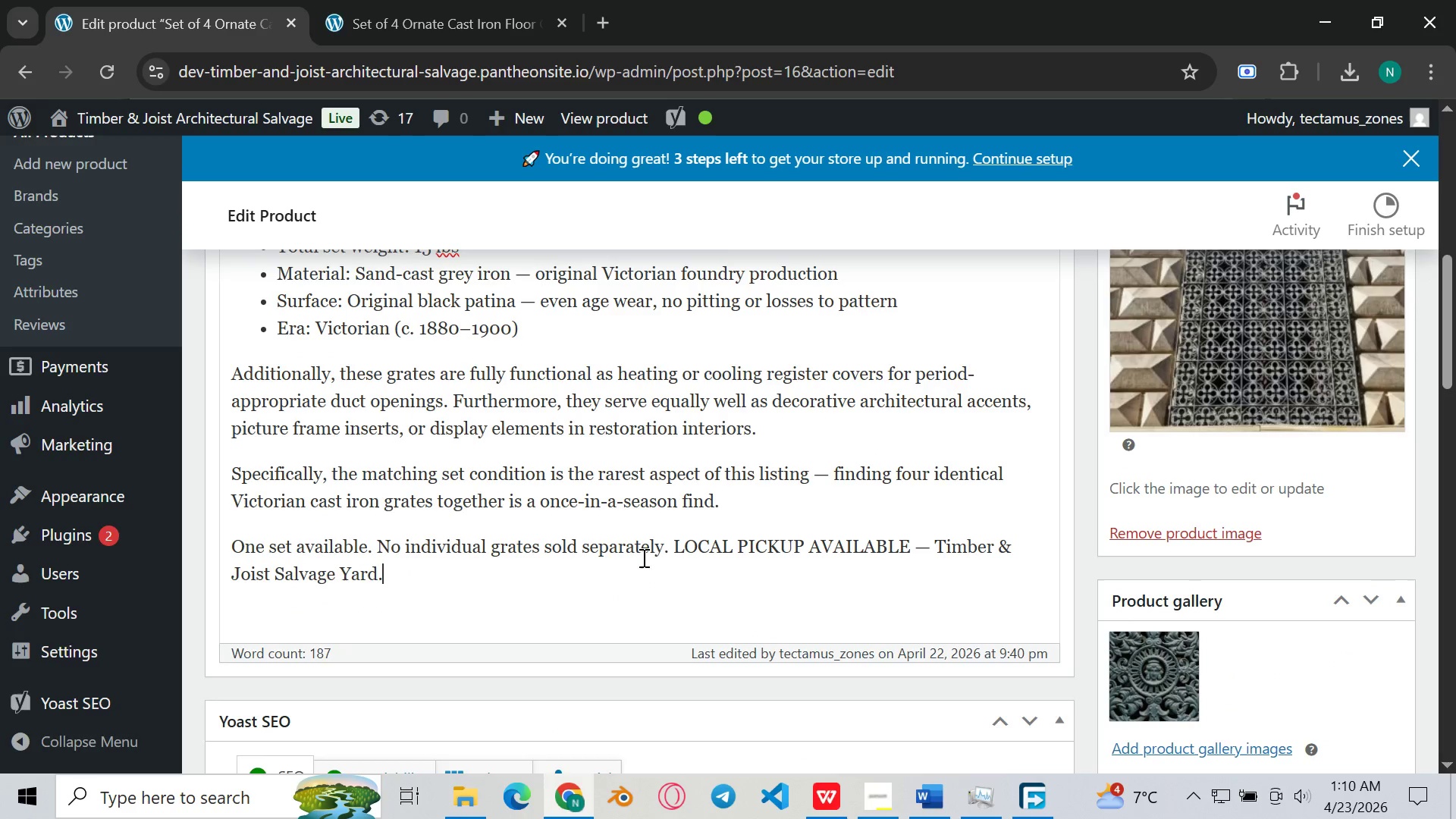 
scroll: coordinate [665, 565], scroll_direction: none, amount: 0.0
 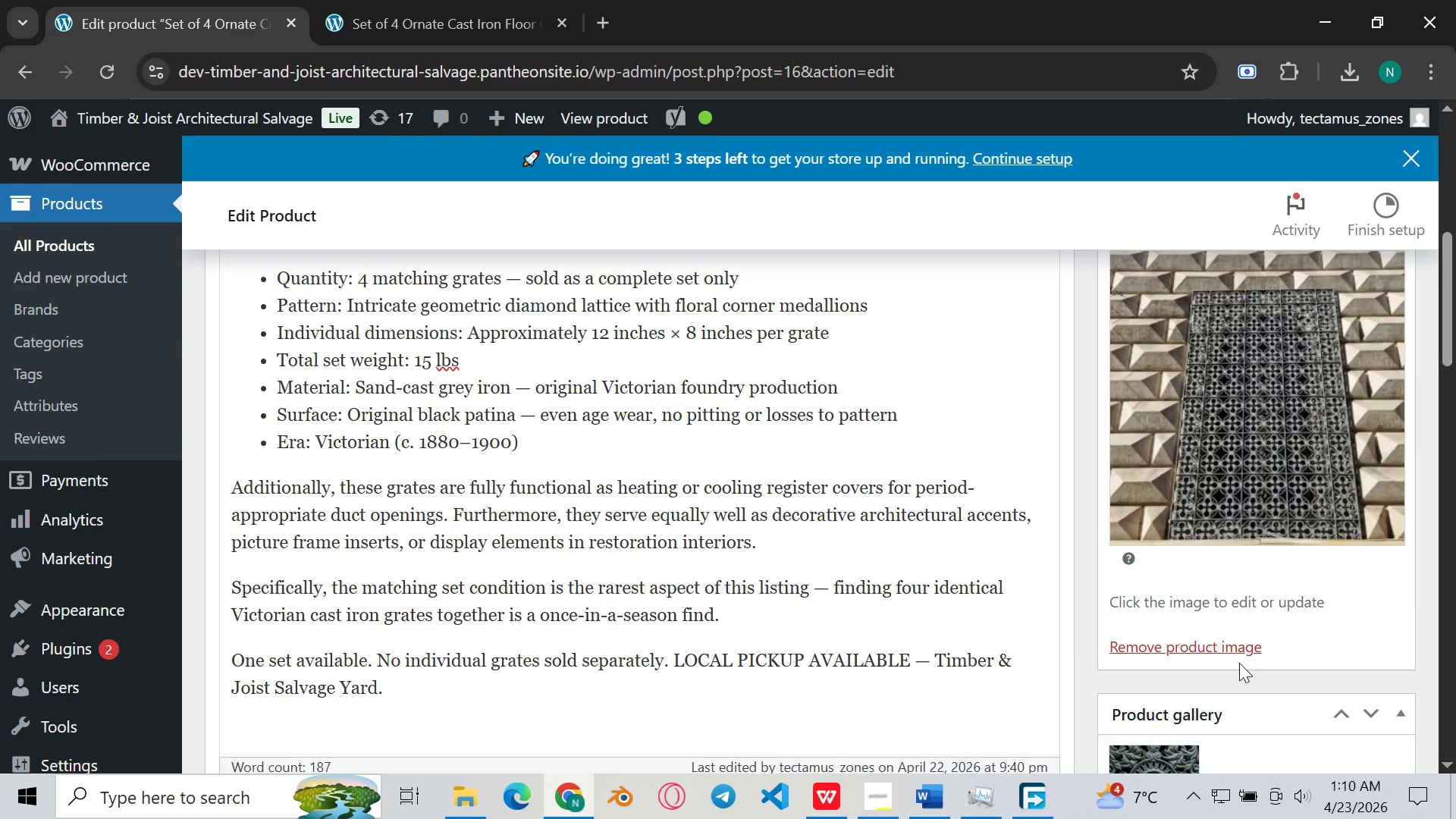 
scroll: coordinate [1239, 663], scroll_direction: up, amount: 3.0
 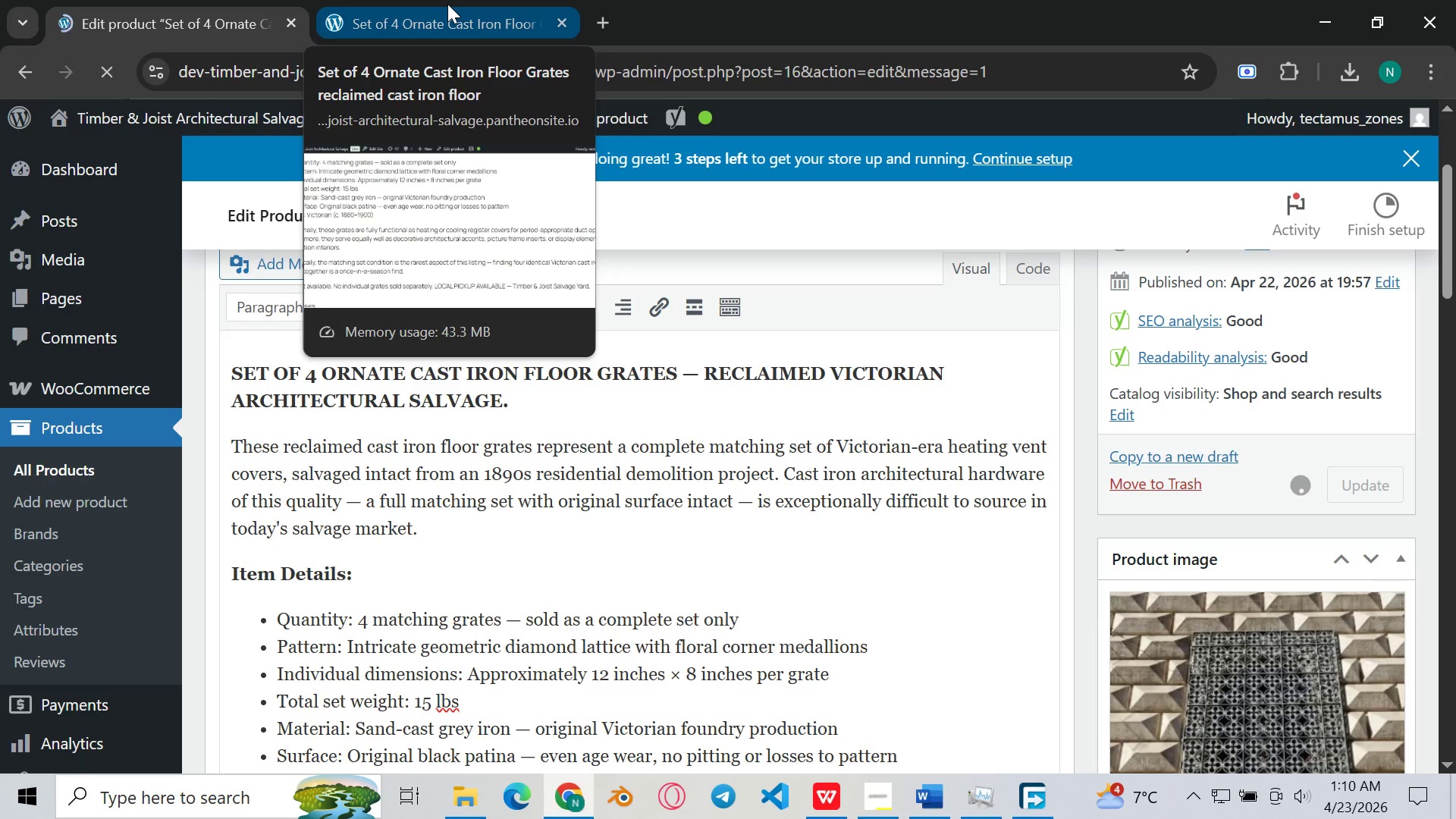 
wait(7.27)
 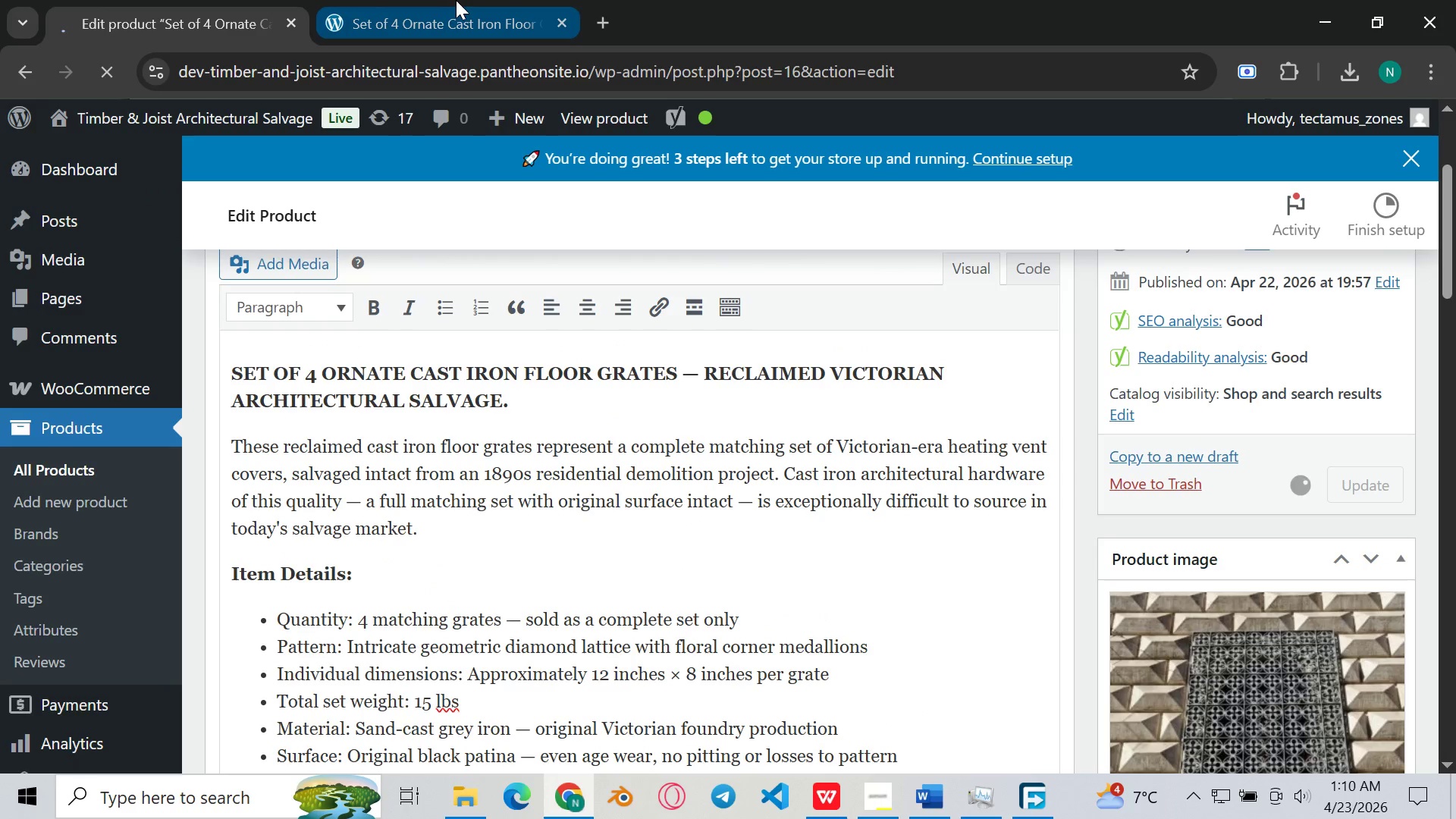 
left_click([447, 4])
 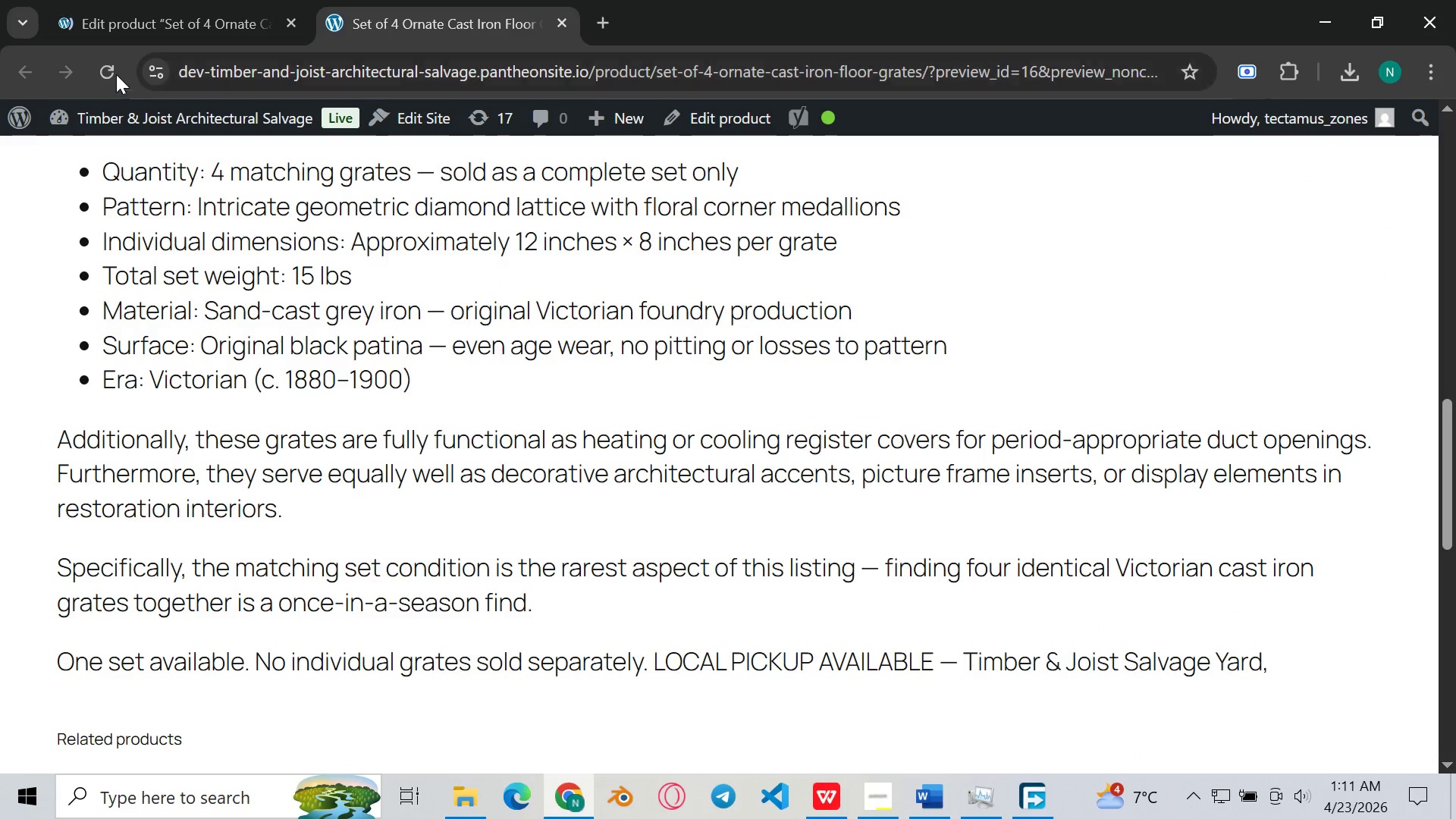 
left_click([114, 73])
 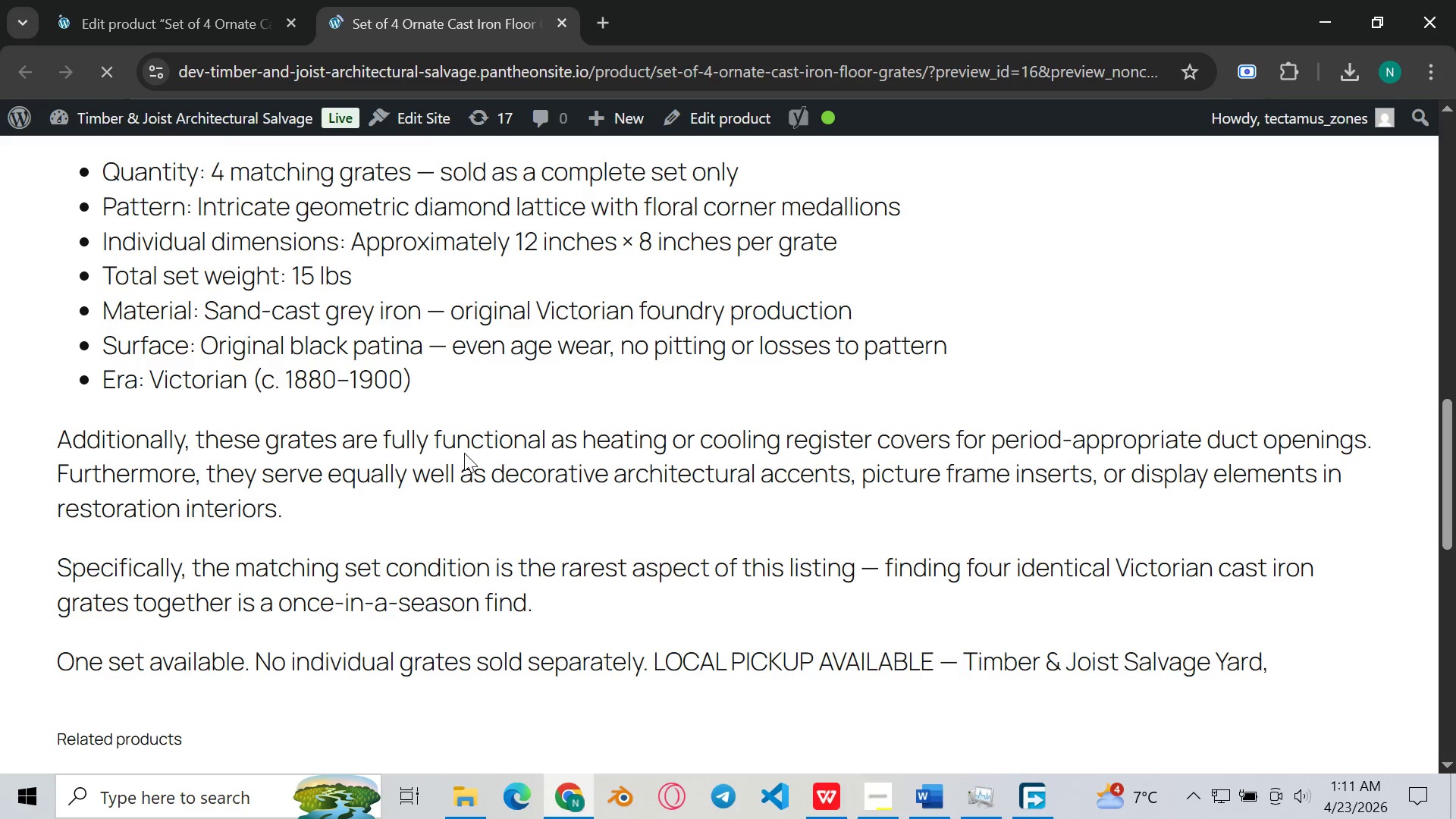 
wait(6.83)
 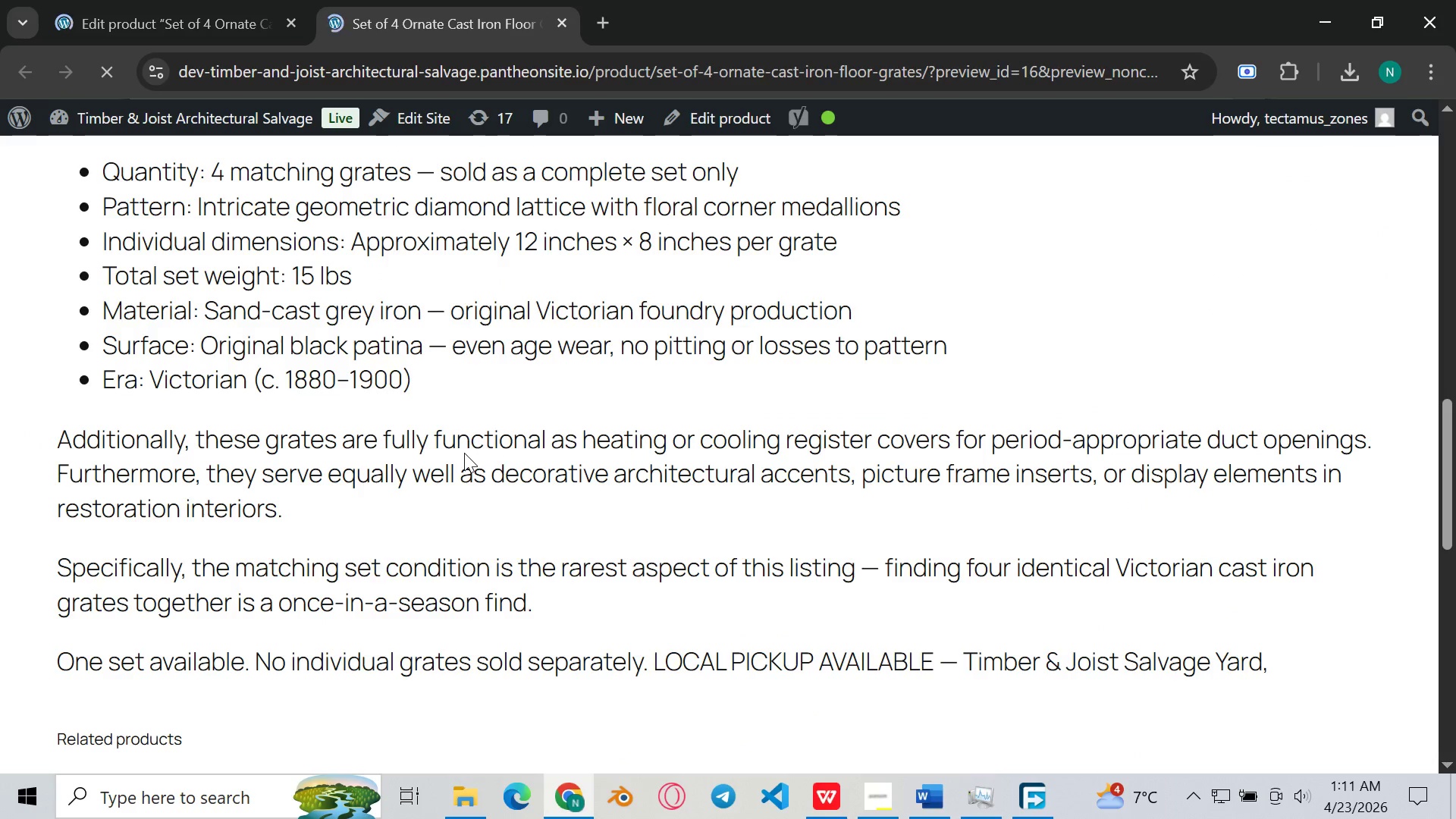 
scroll: coordinate [464, 453], scroll_direction: down, amount: 1.0
 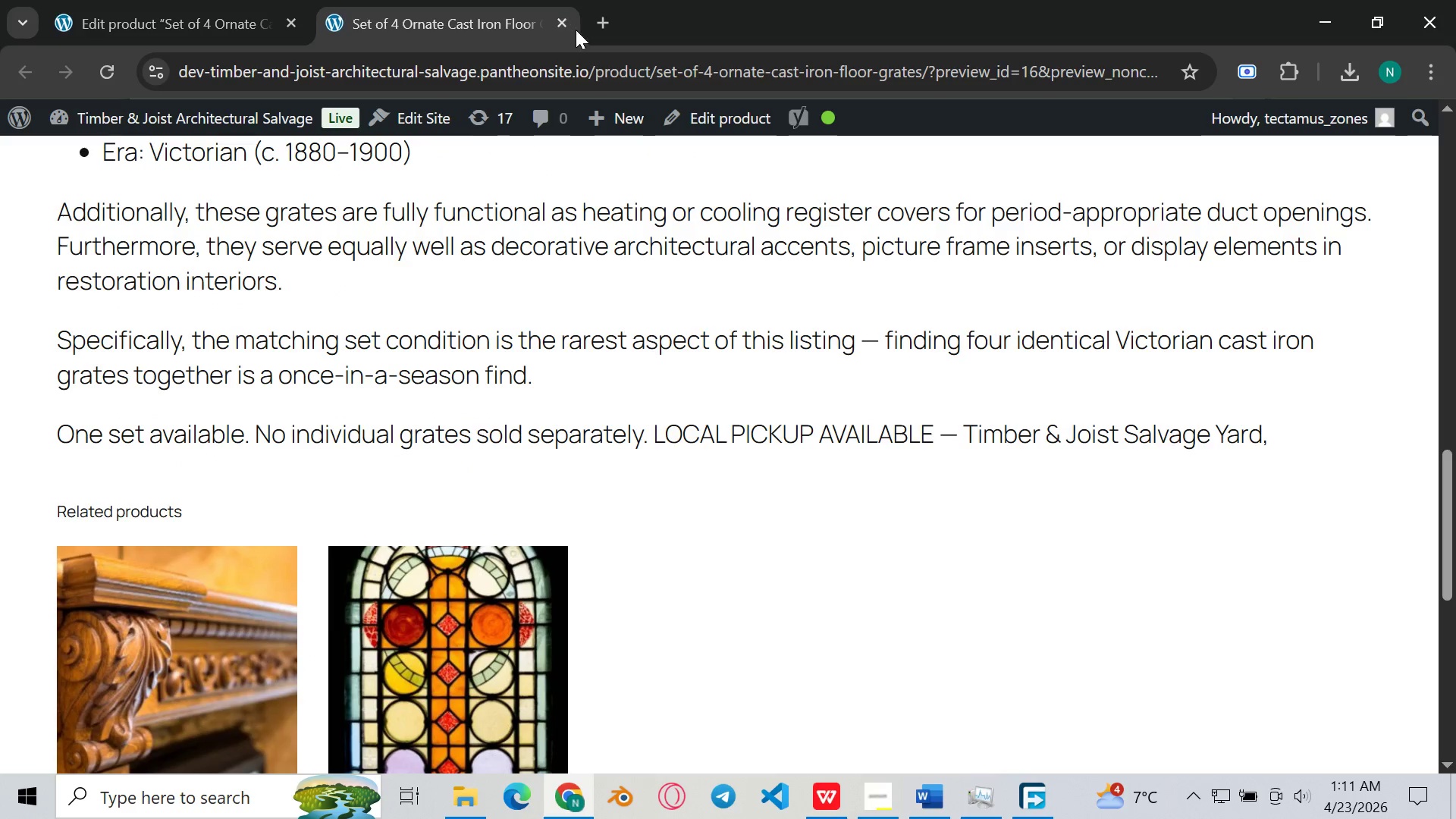 
left_click([557, 23])